 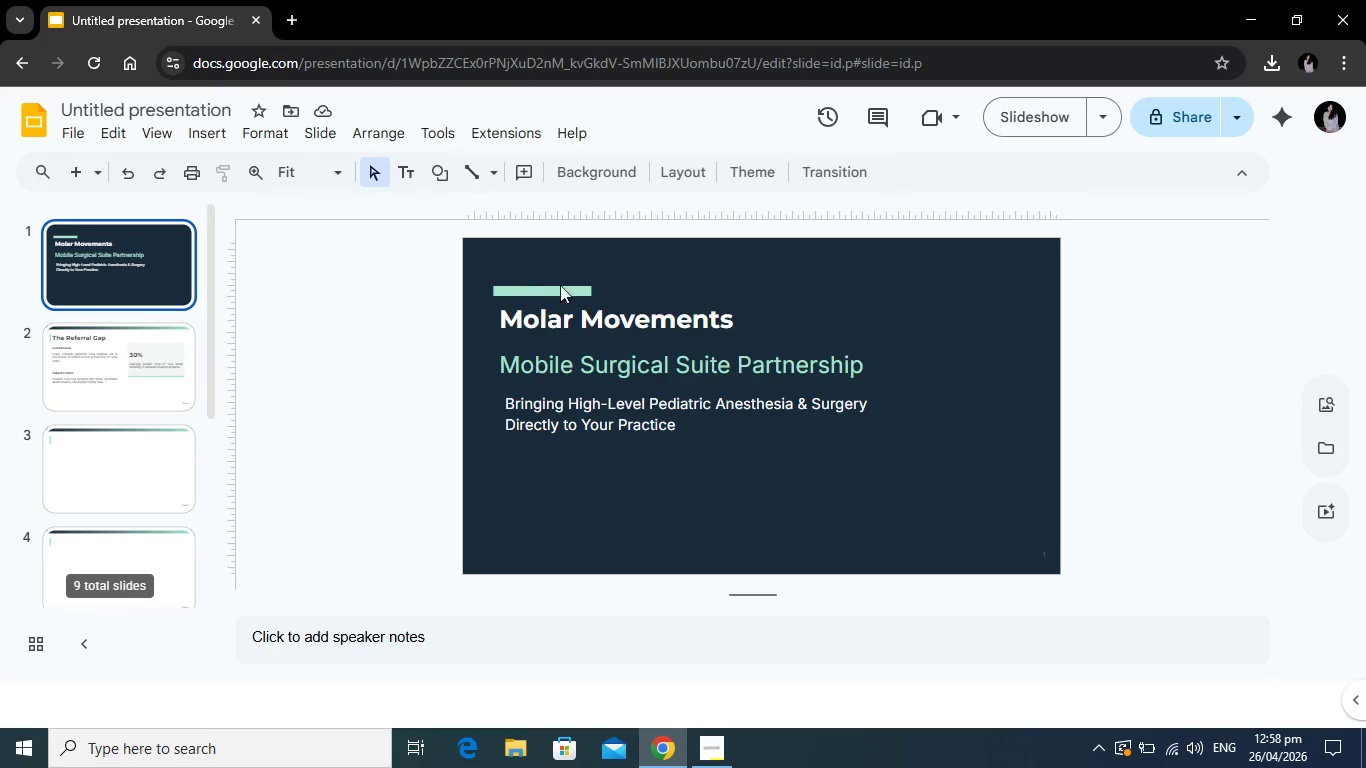 
left_click([581, 326])
 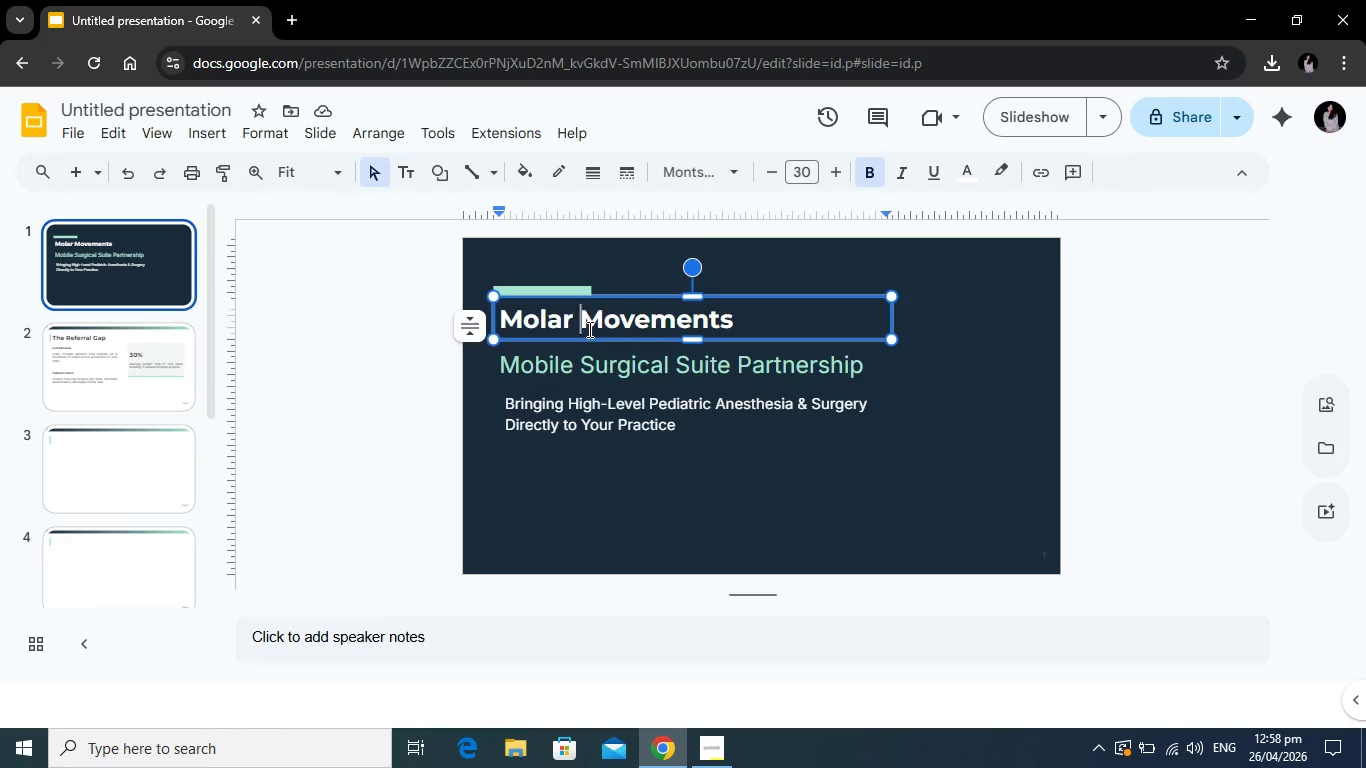 
key(Backspace)
 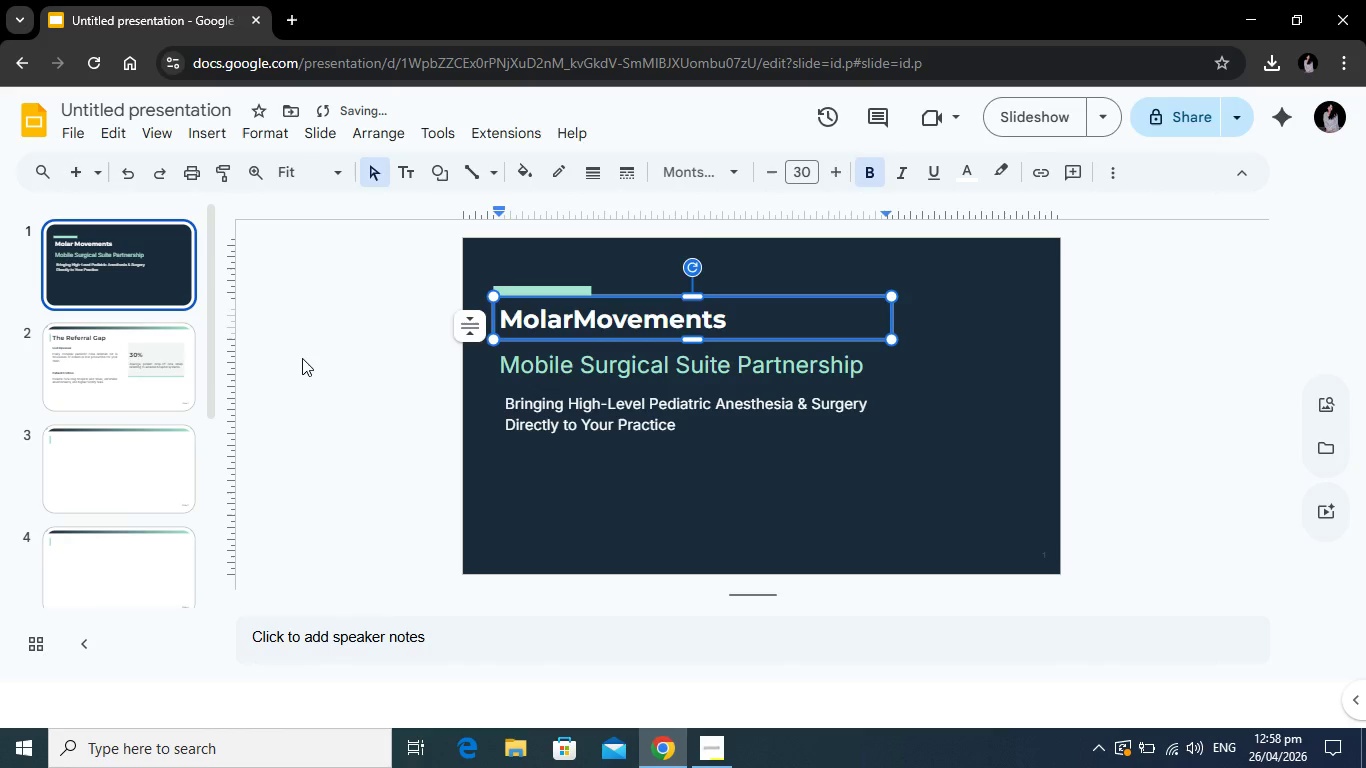 
left_click([305, 358])
 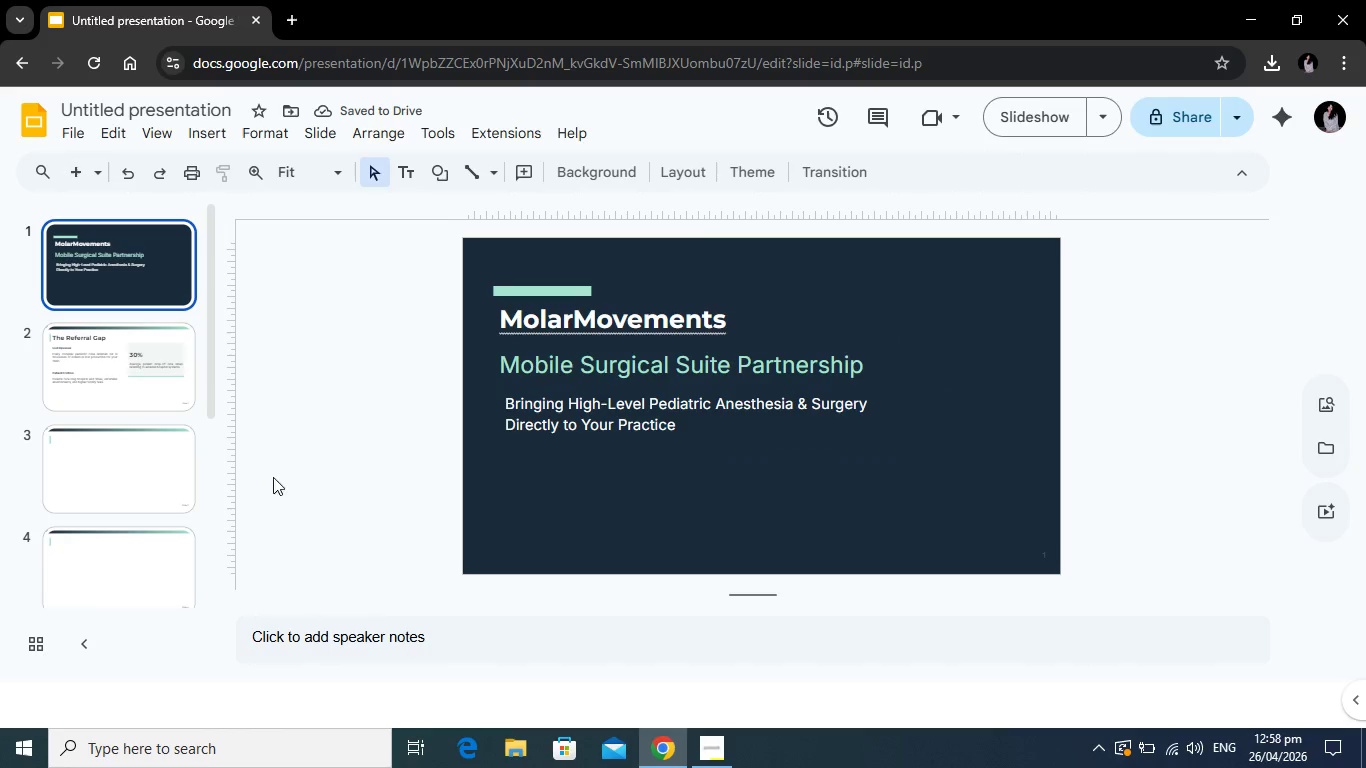 
scroll: coordinate [161, 440], scroll_direction: up, amount: 1.0
 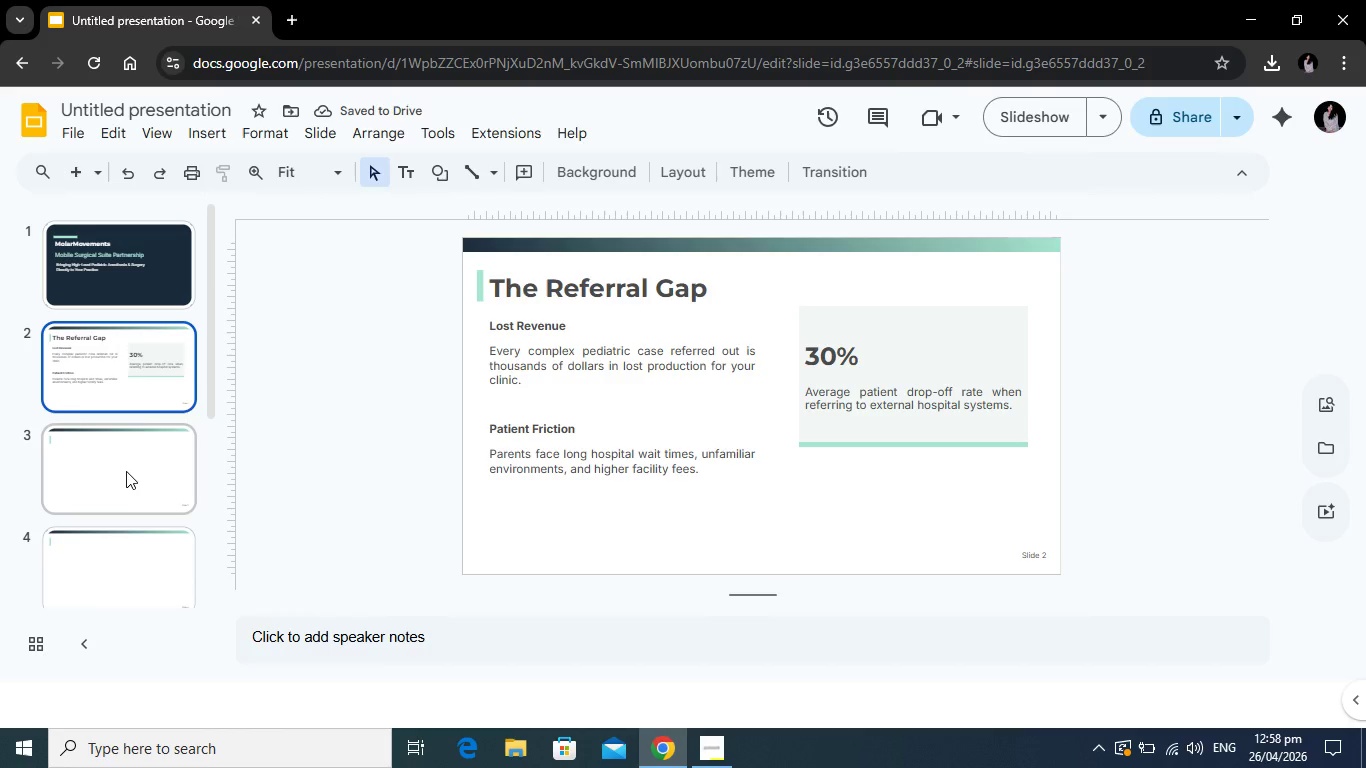 
left_click([116, 490])
 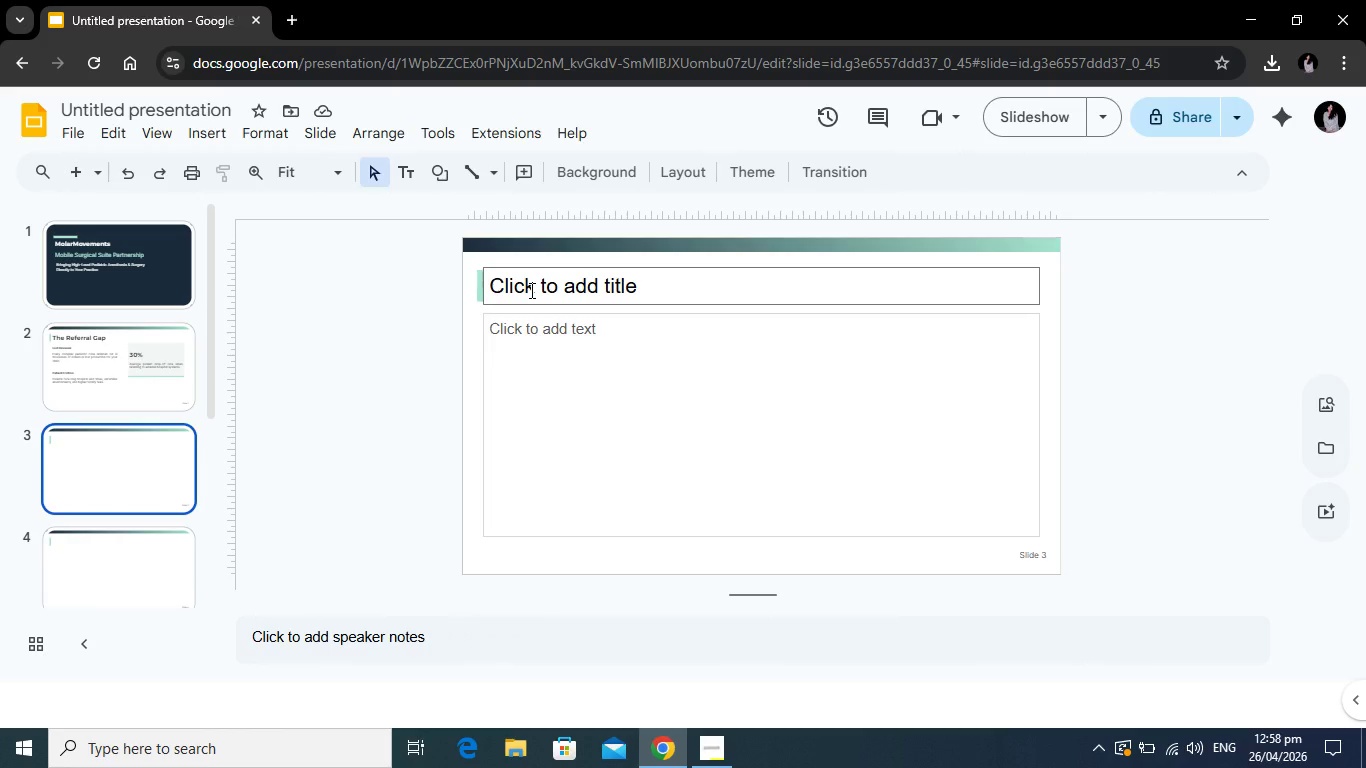 
left_click([534, 291])
 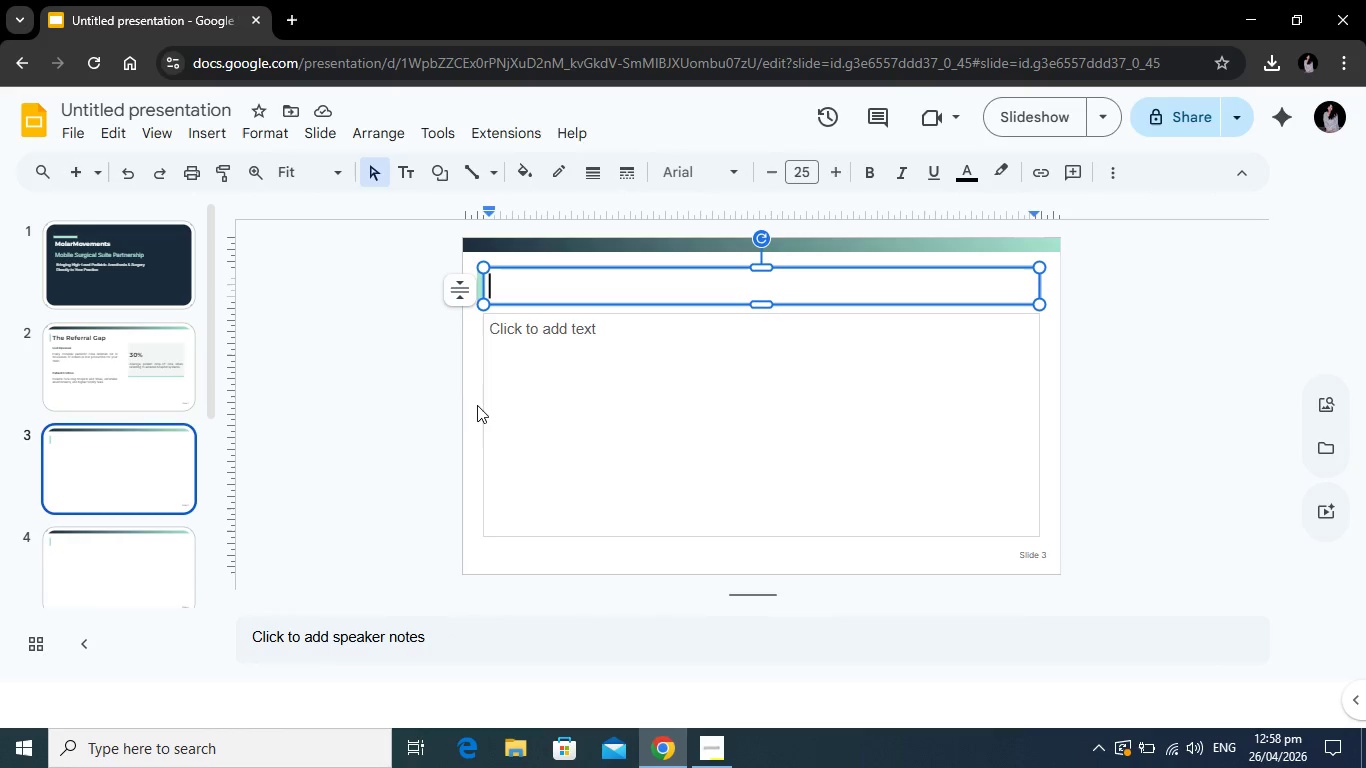 
type(The Solution: A Suite oon W)
key(Backspace)
key(Backspace)
key(Backspace)
key(Backspace)
type(n Wheels)
 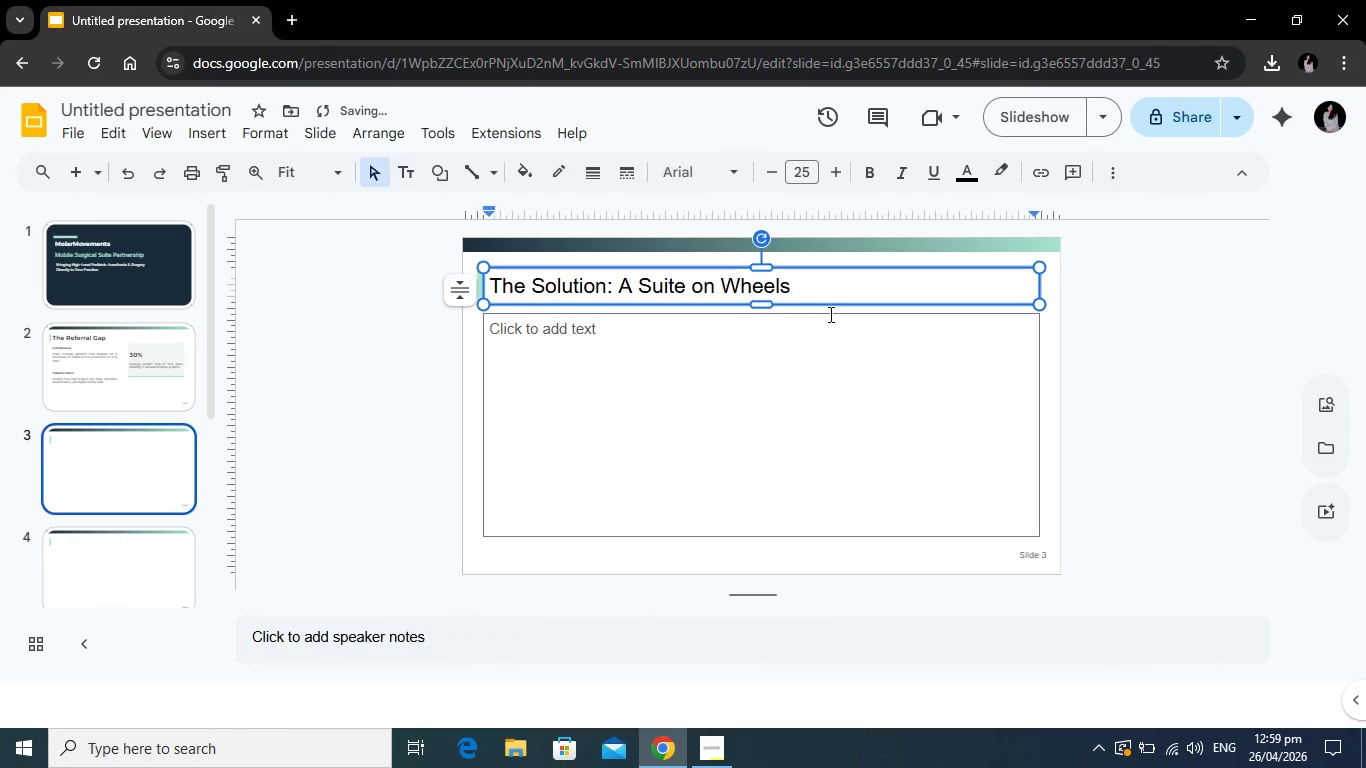 
left_click_drag(start_coordinate=[818, 293], to_coordinate=[486, 283])
 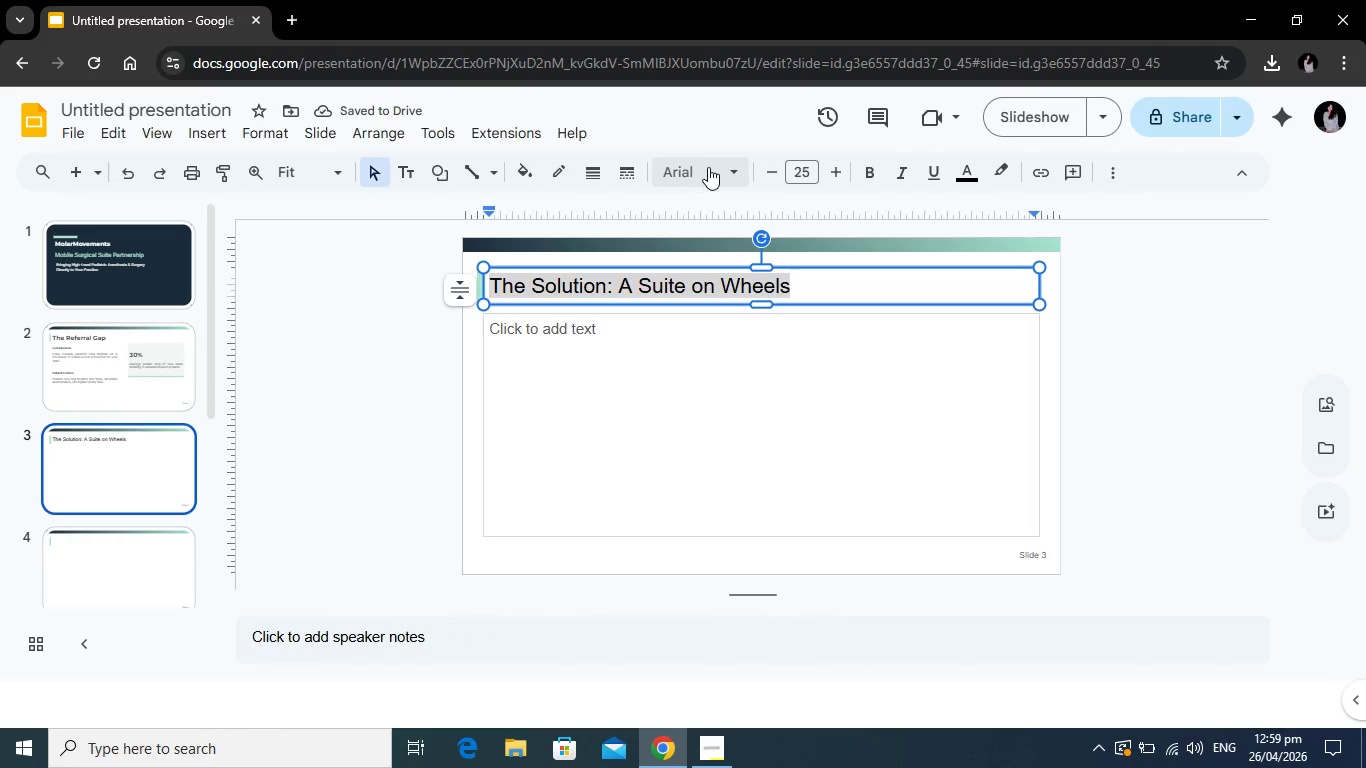 
left_click([708, 167])
 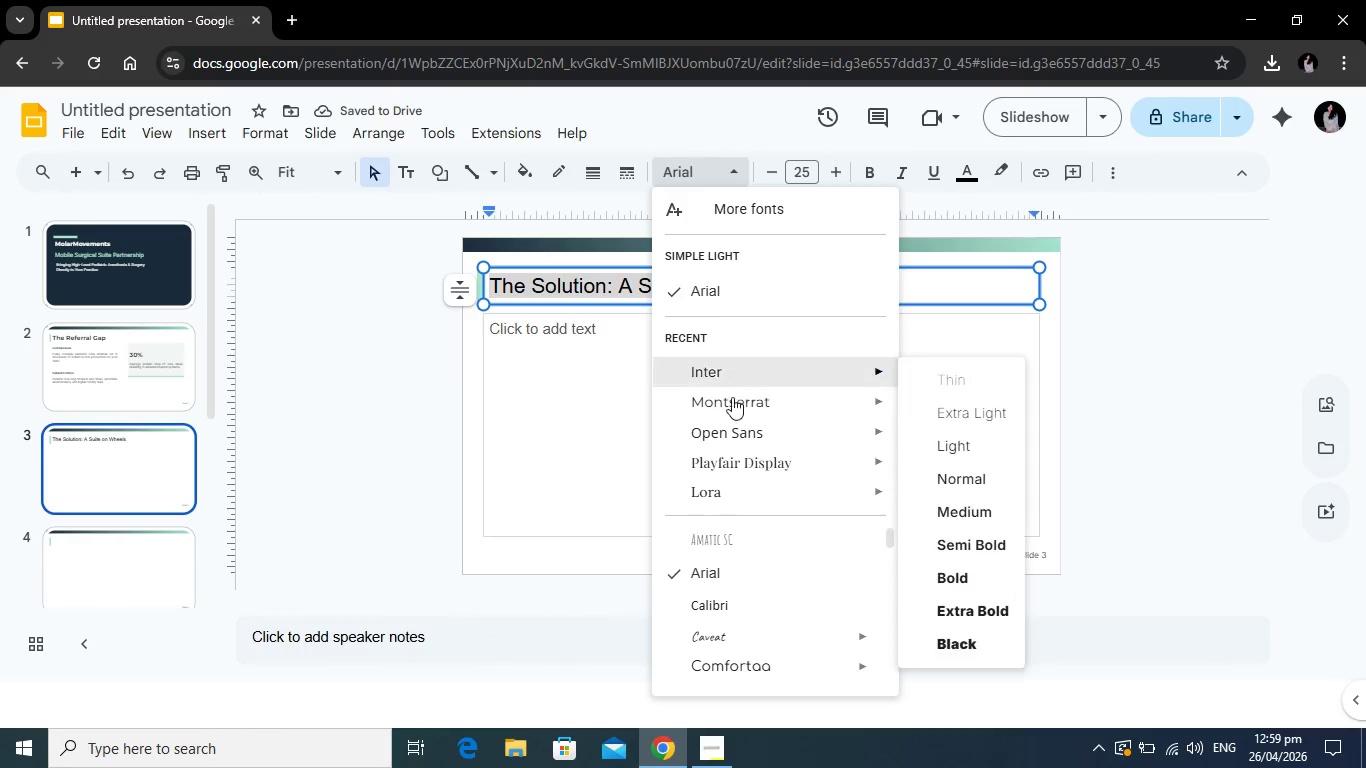 
left_click([732, 397])
 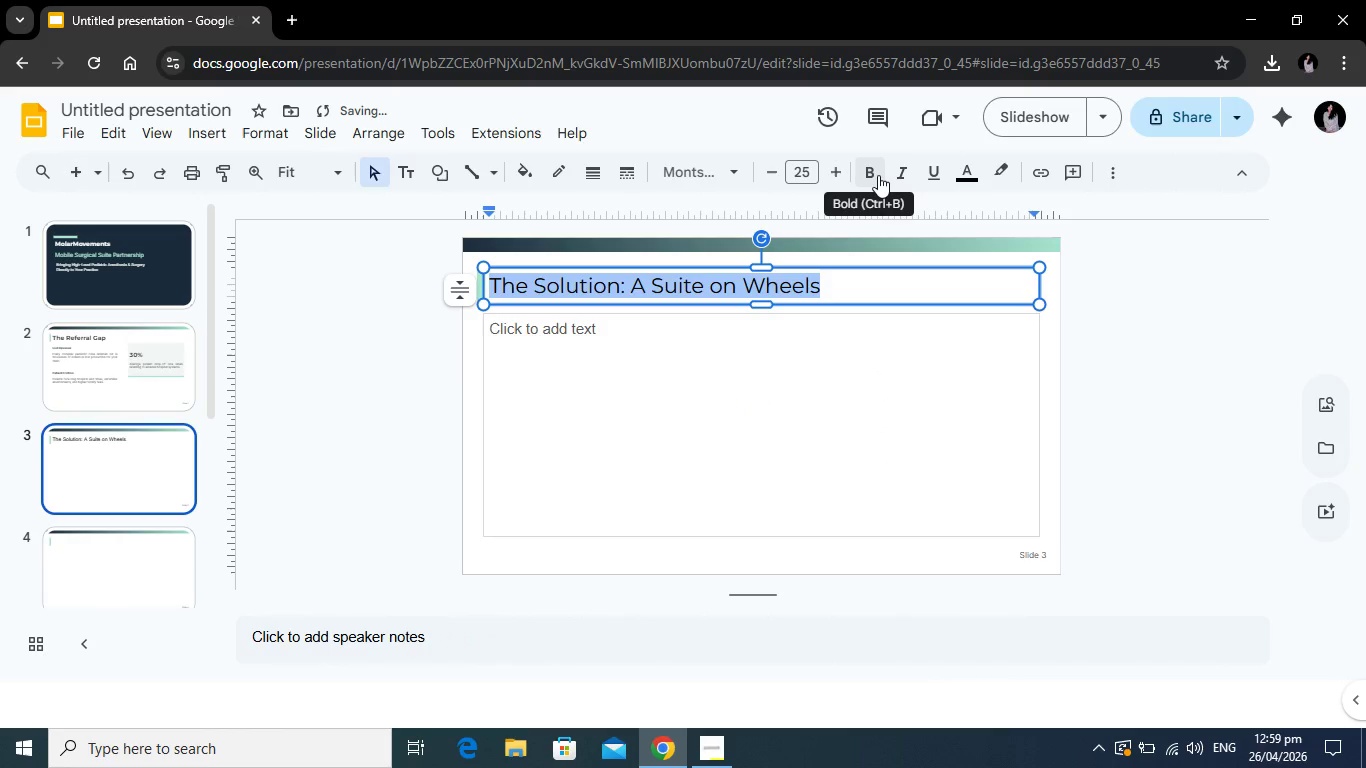 
left_click([878, 175])
 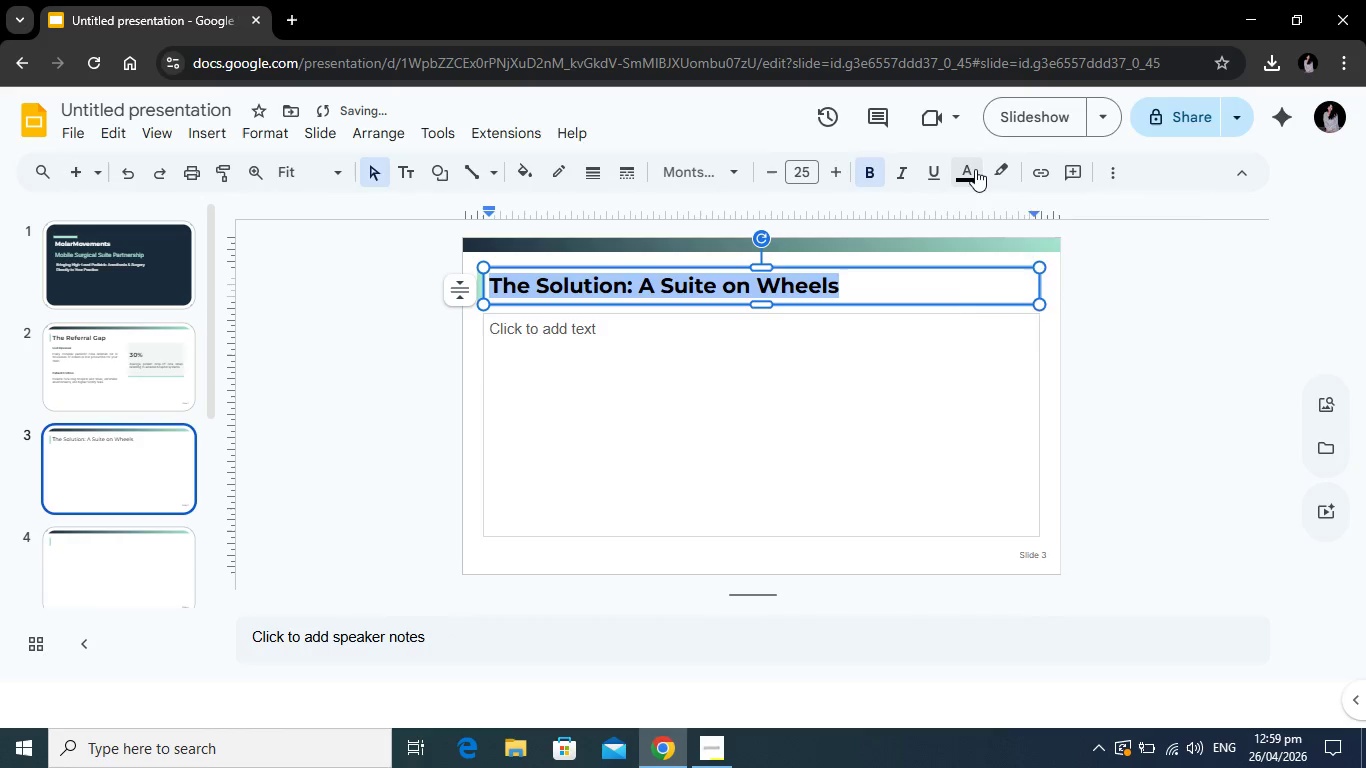 
left_click([975, 169])
 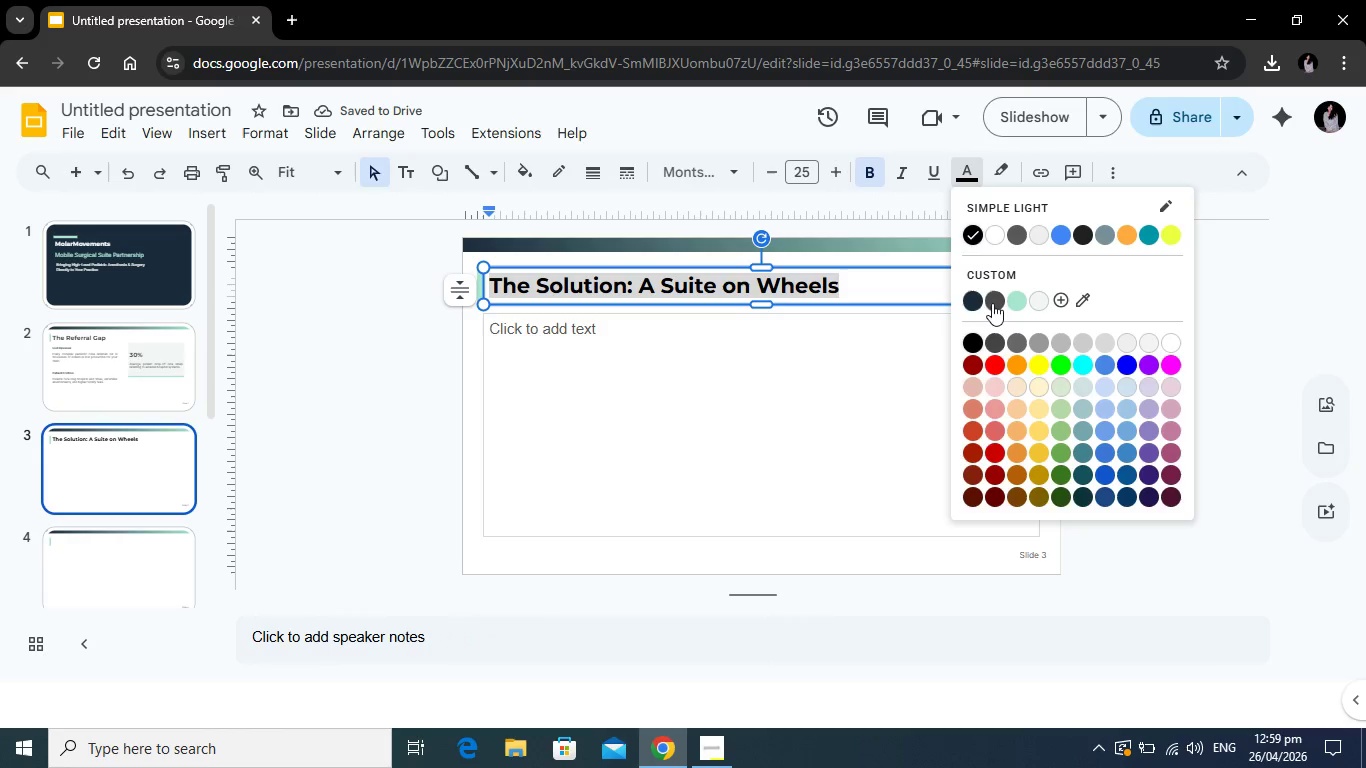 
wait(5.16)
 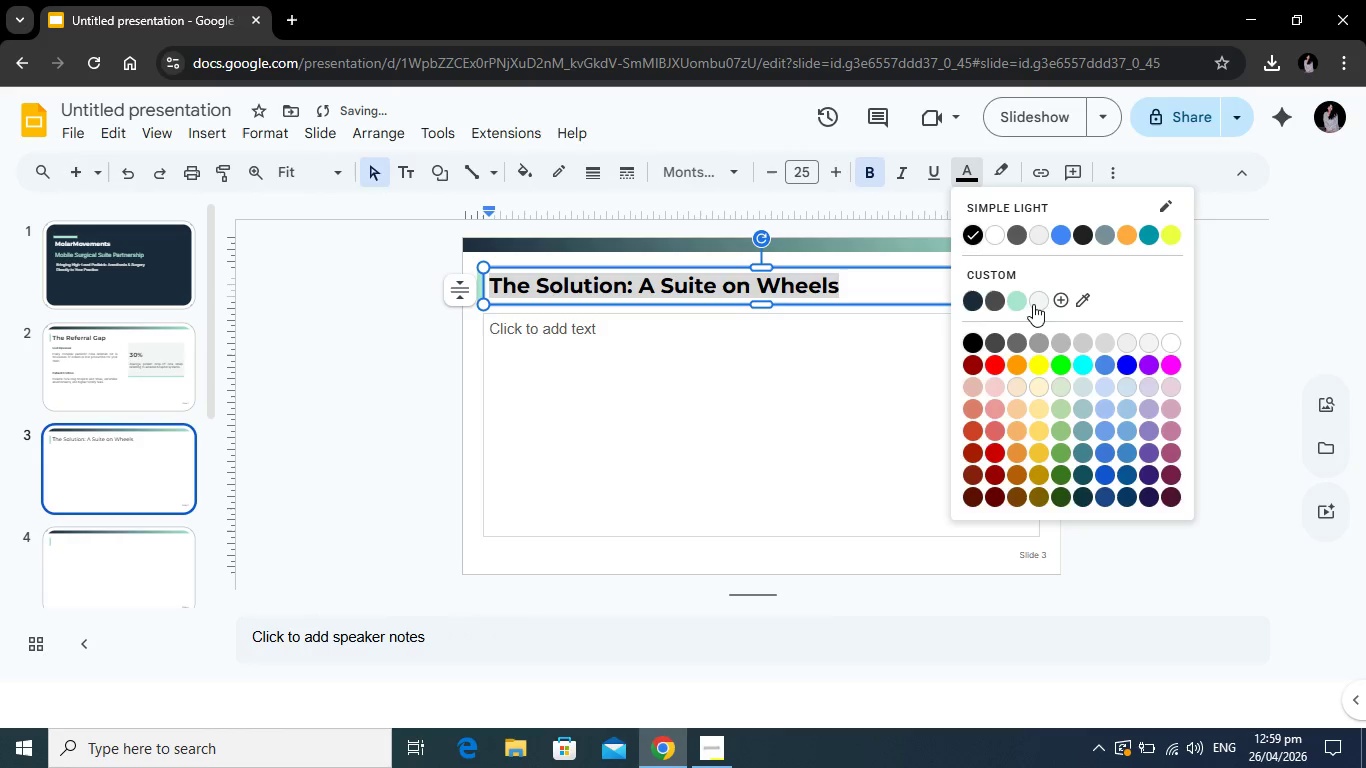 
left_click([609, 327])
 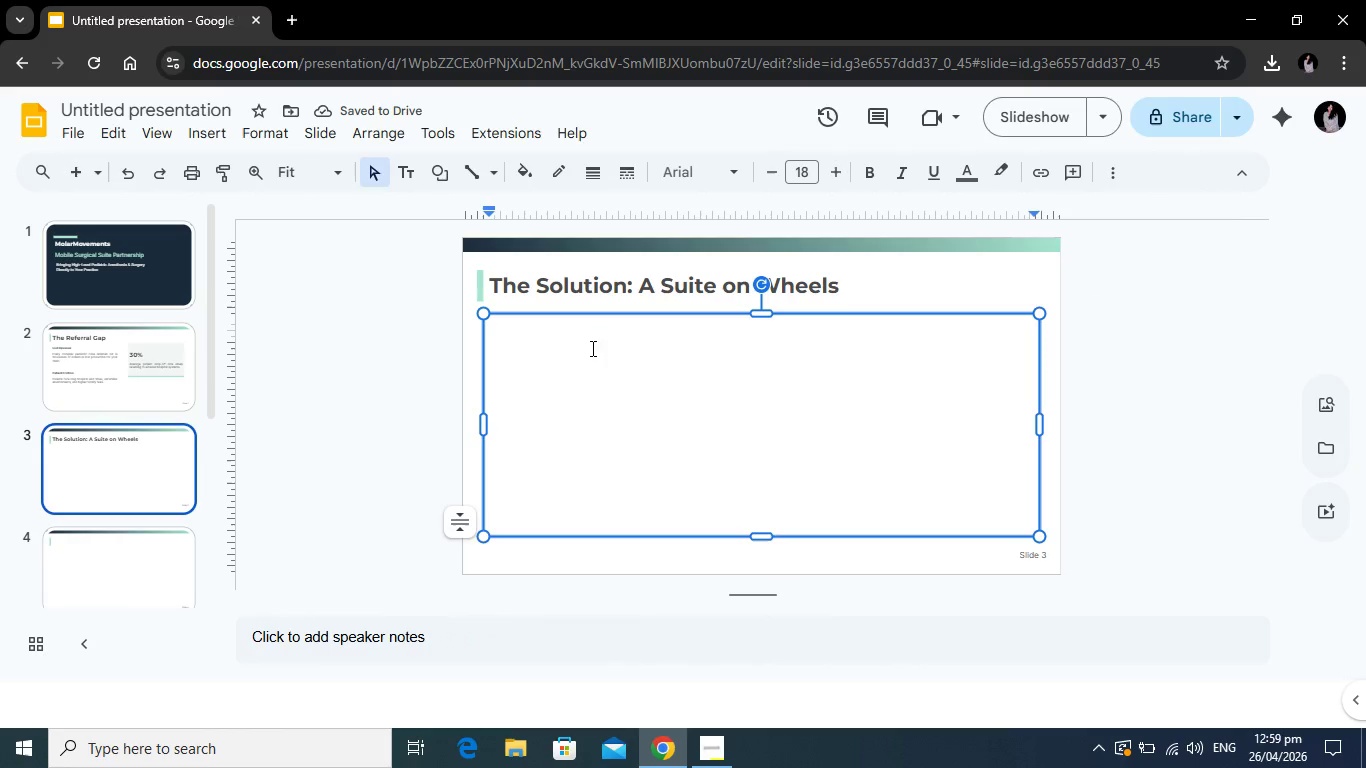 
left_click_drag(start_coordinate=[760, 537], to_coordinate=[758, 387])
 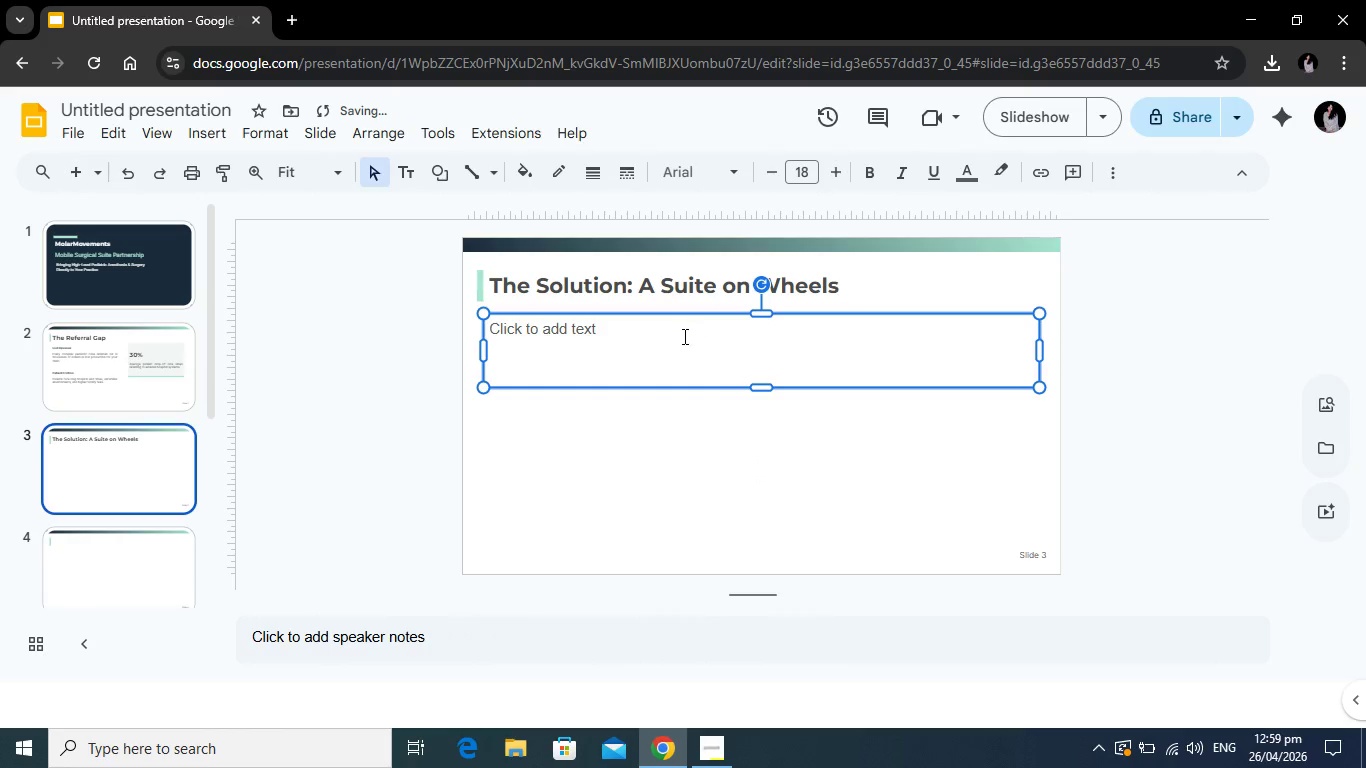 
left_click([683, 336])
 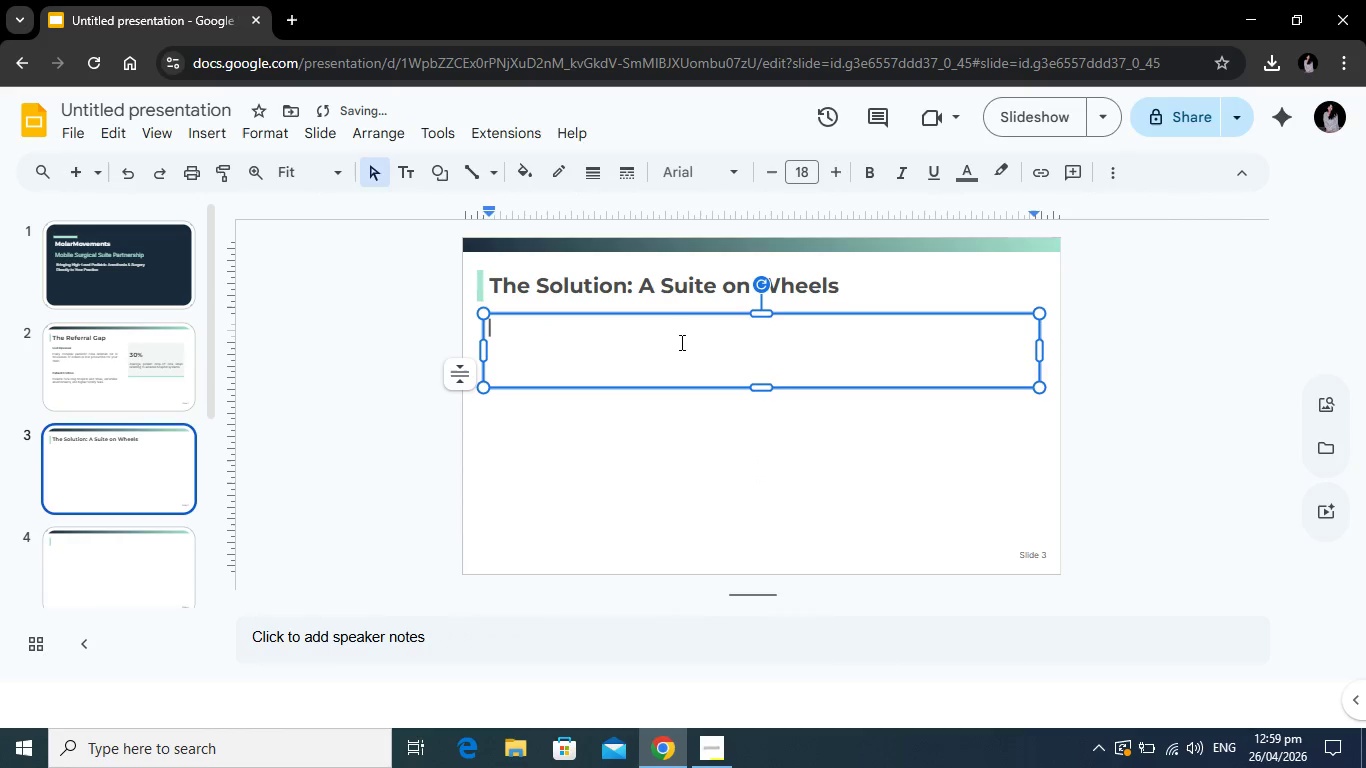 
type(MolarMovements transforms your parking lot into a state-of )
key(Backspace)
type(-the-art pediatric surgical center. WE )
key(Backspace)
key(Backspace)
type(e)
 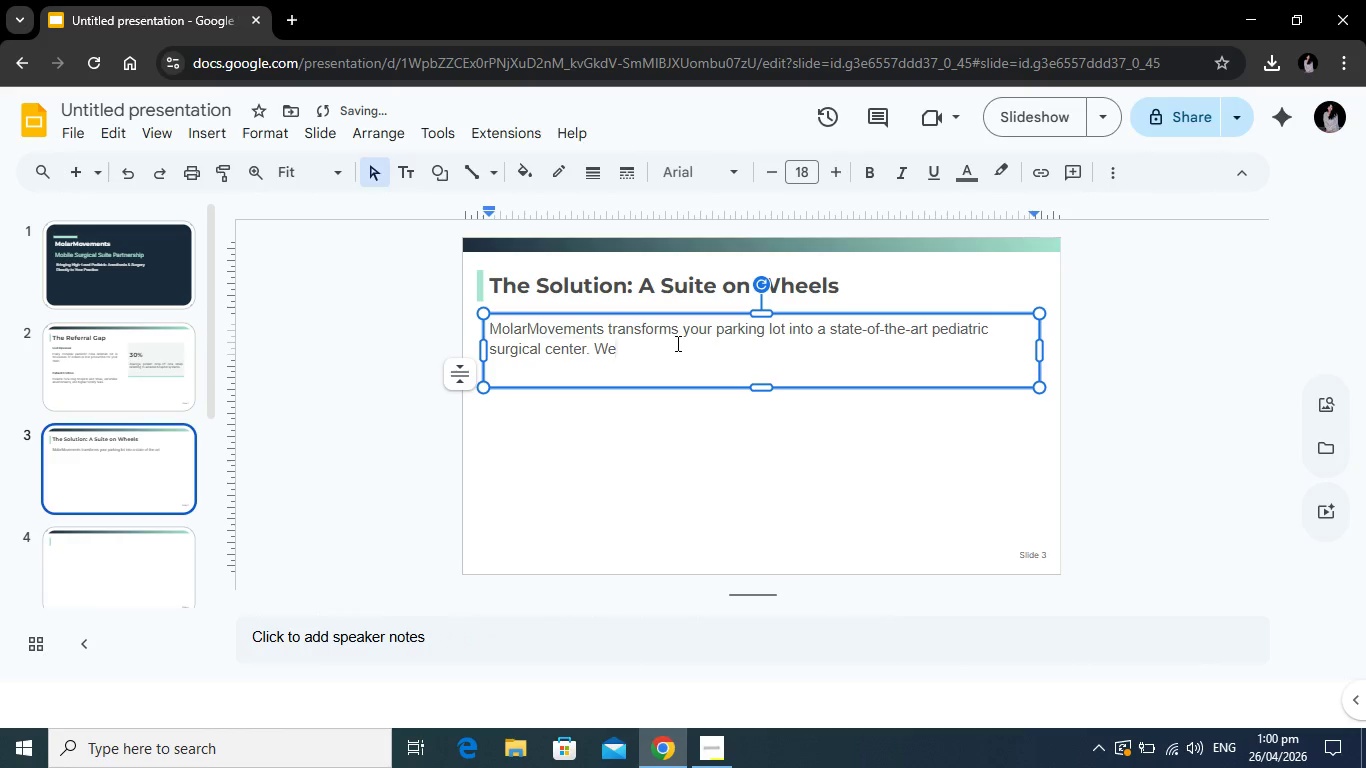 
type(pro)
key(Backspace)
key(Backspace)
key(Backspace)
type( provide teh)
key(Backspace)
key(Backspace)
type(he )
key(Tab)
 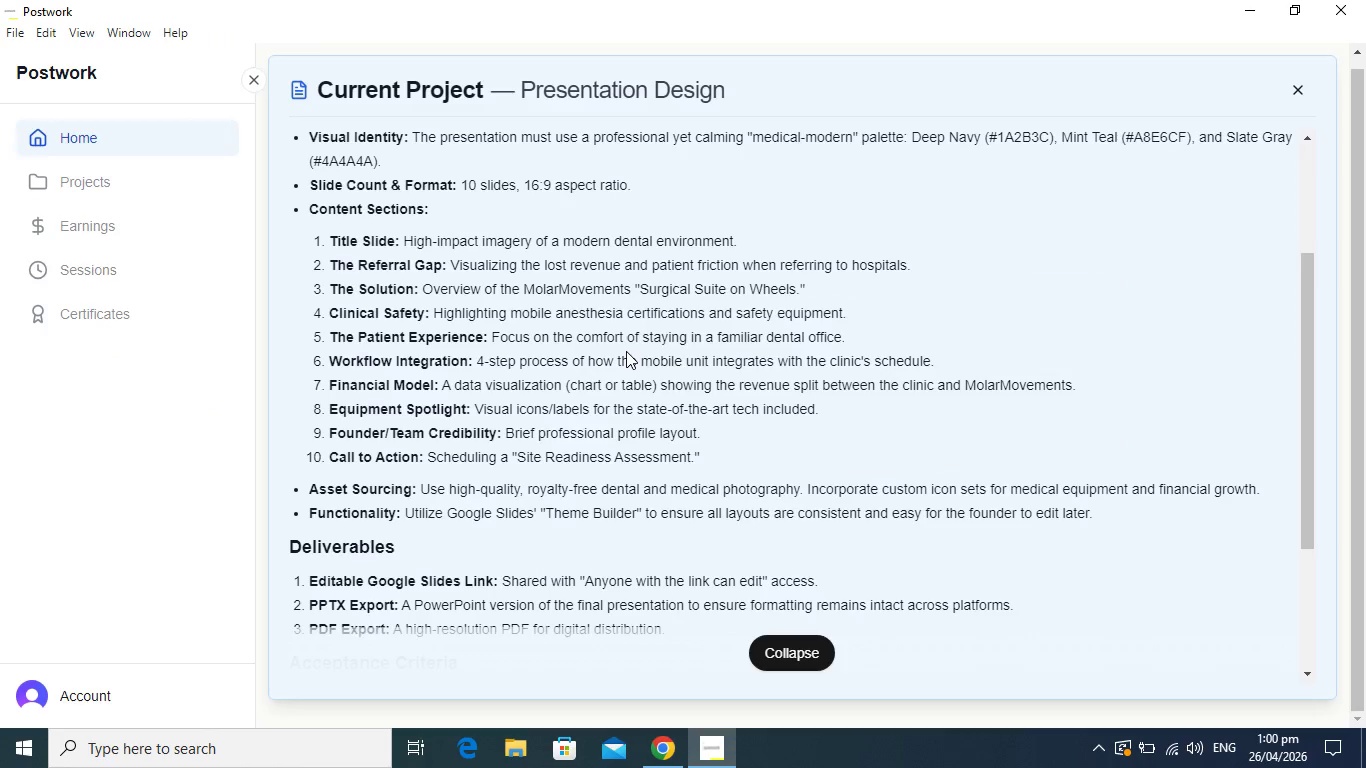 
hold_key(key=AltLeft, duration=0.59)